 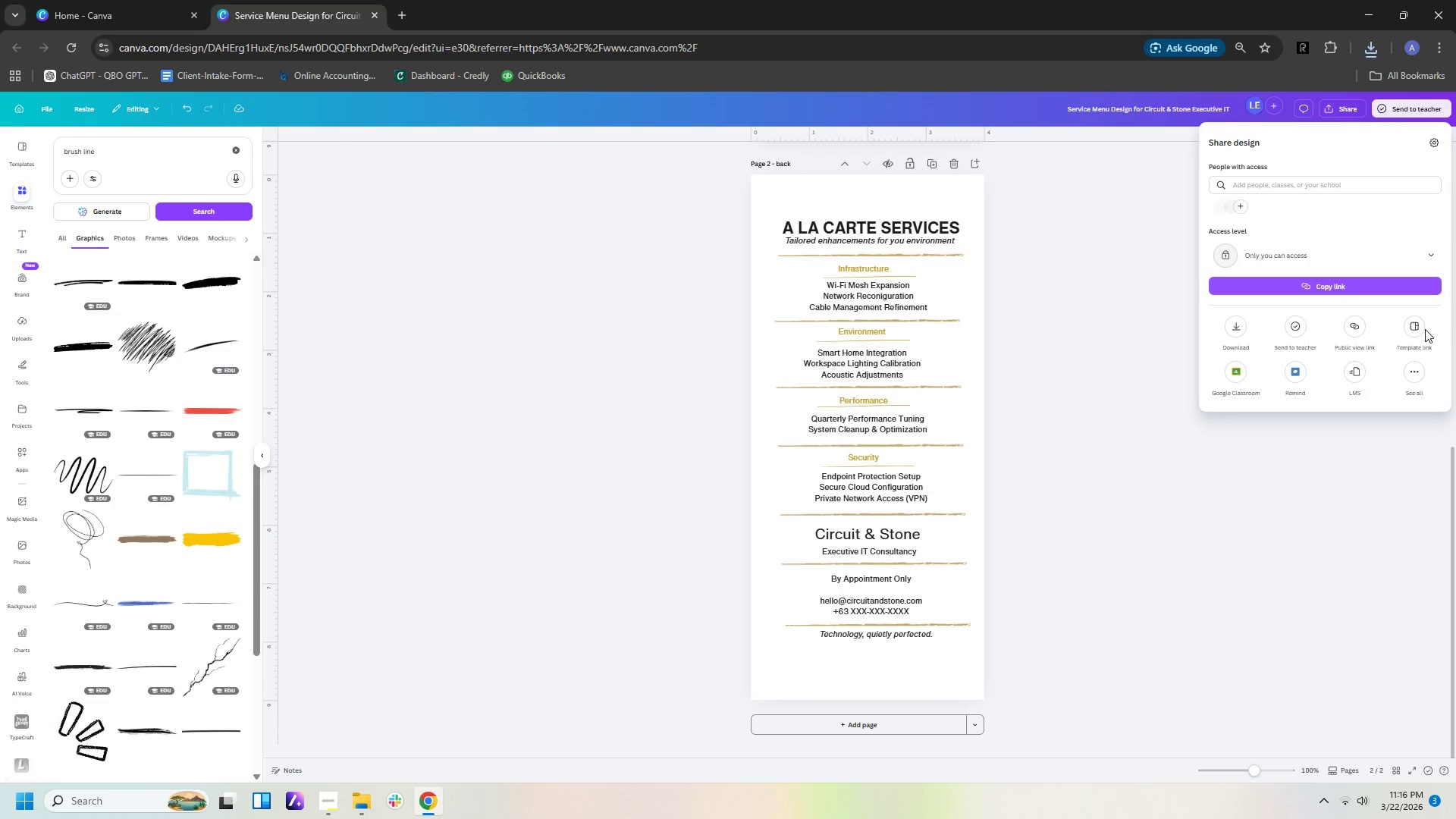 
left_click([1420, 253])
 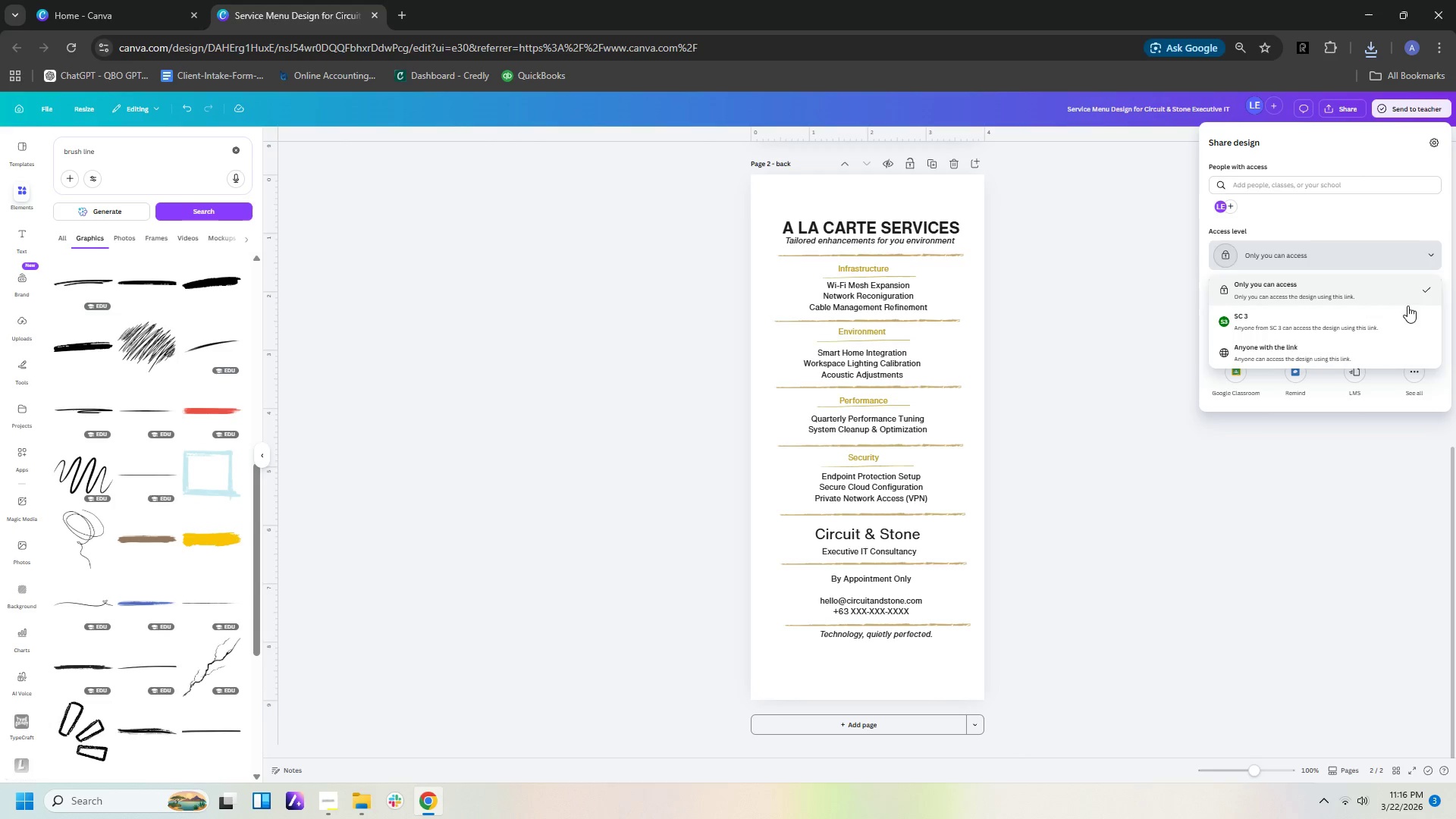 
left_click([1387, 350])
 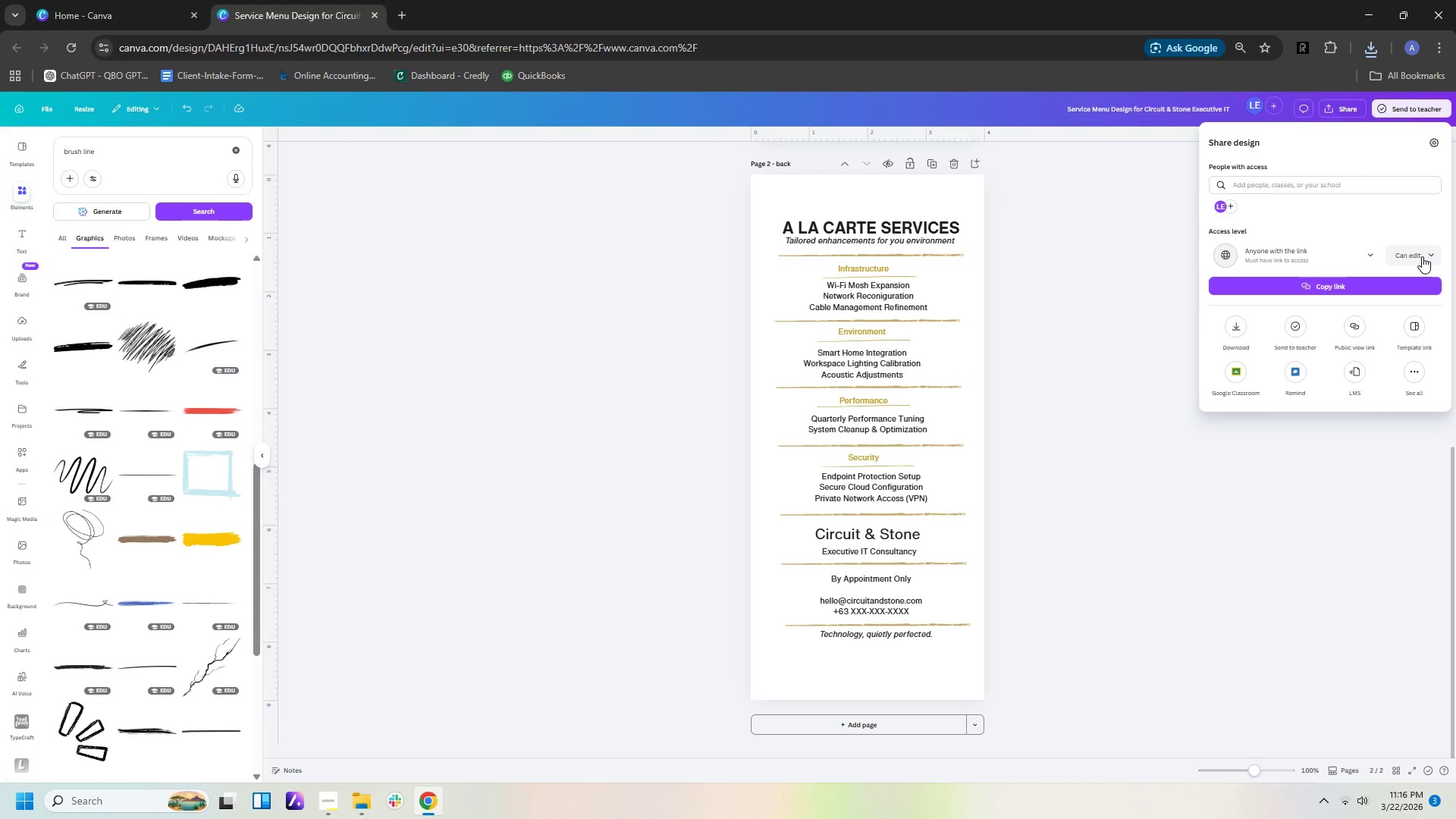 
left_click([1422, 256])
 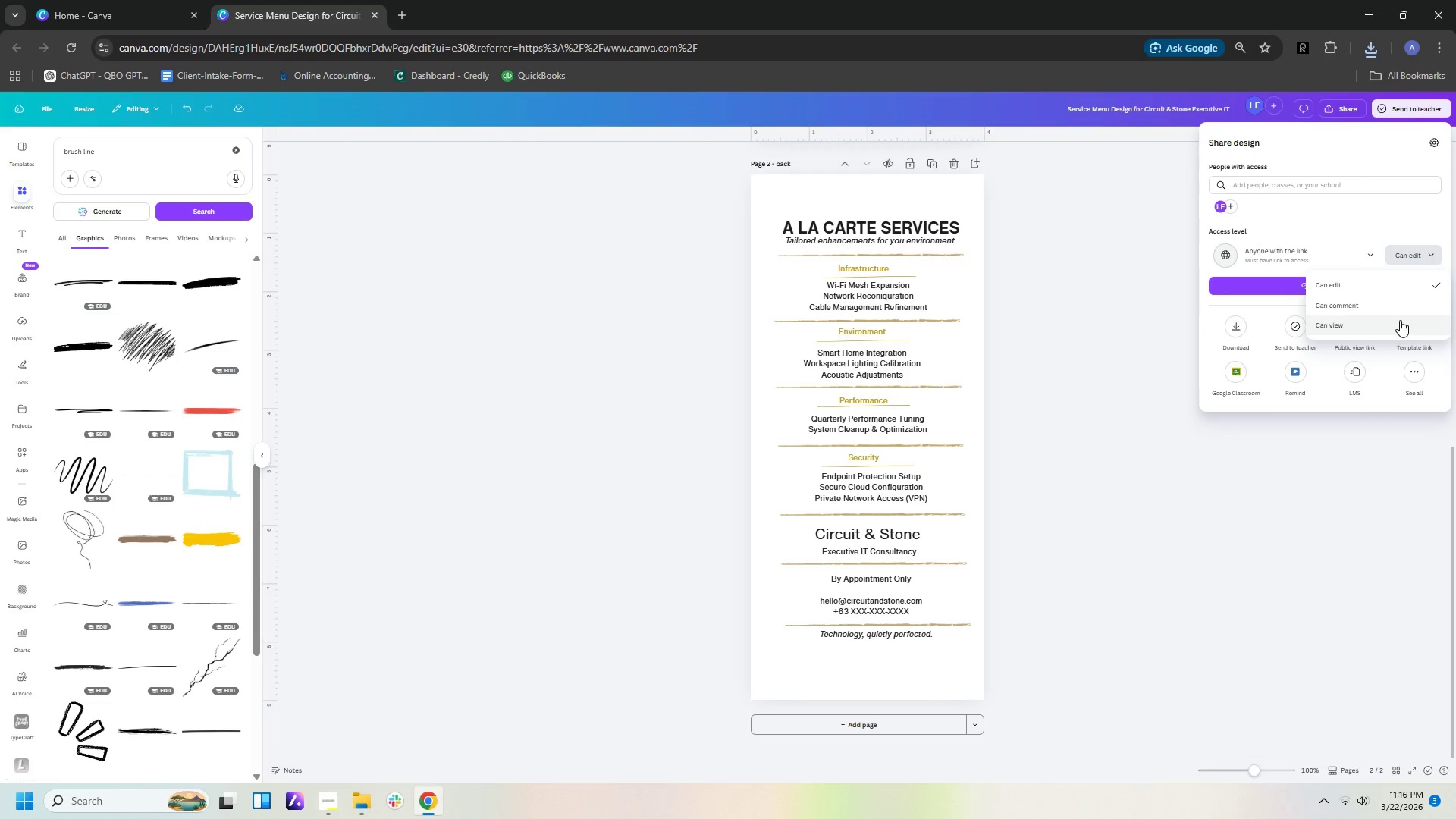 
left_click([1397, 325])
 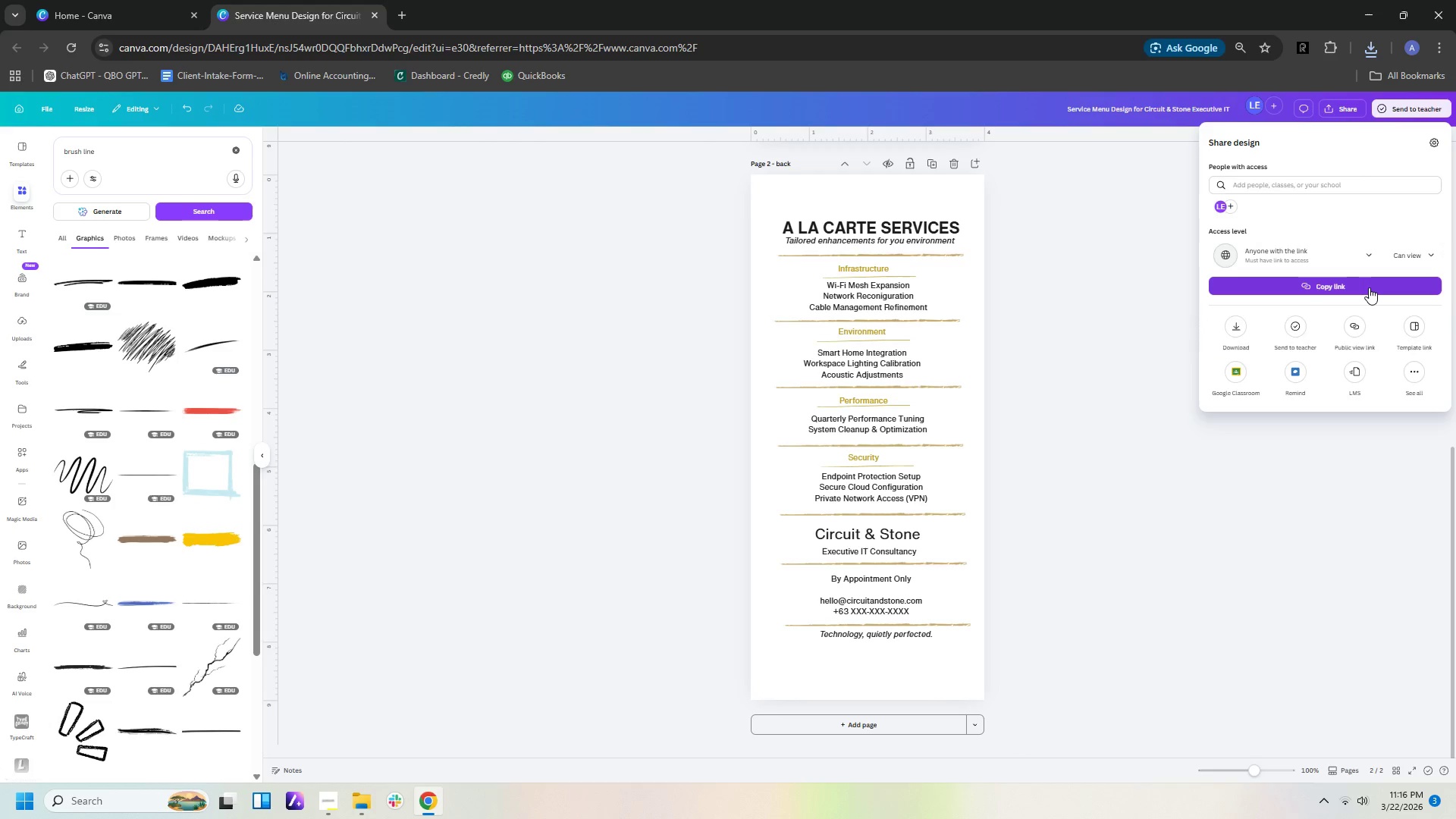 
left_click([1369, 287])
 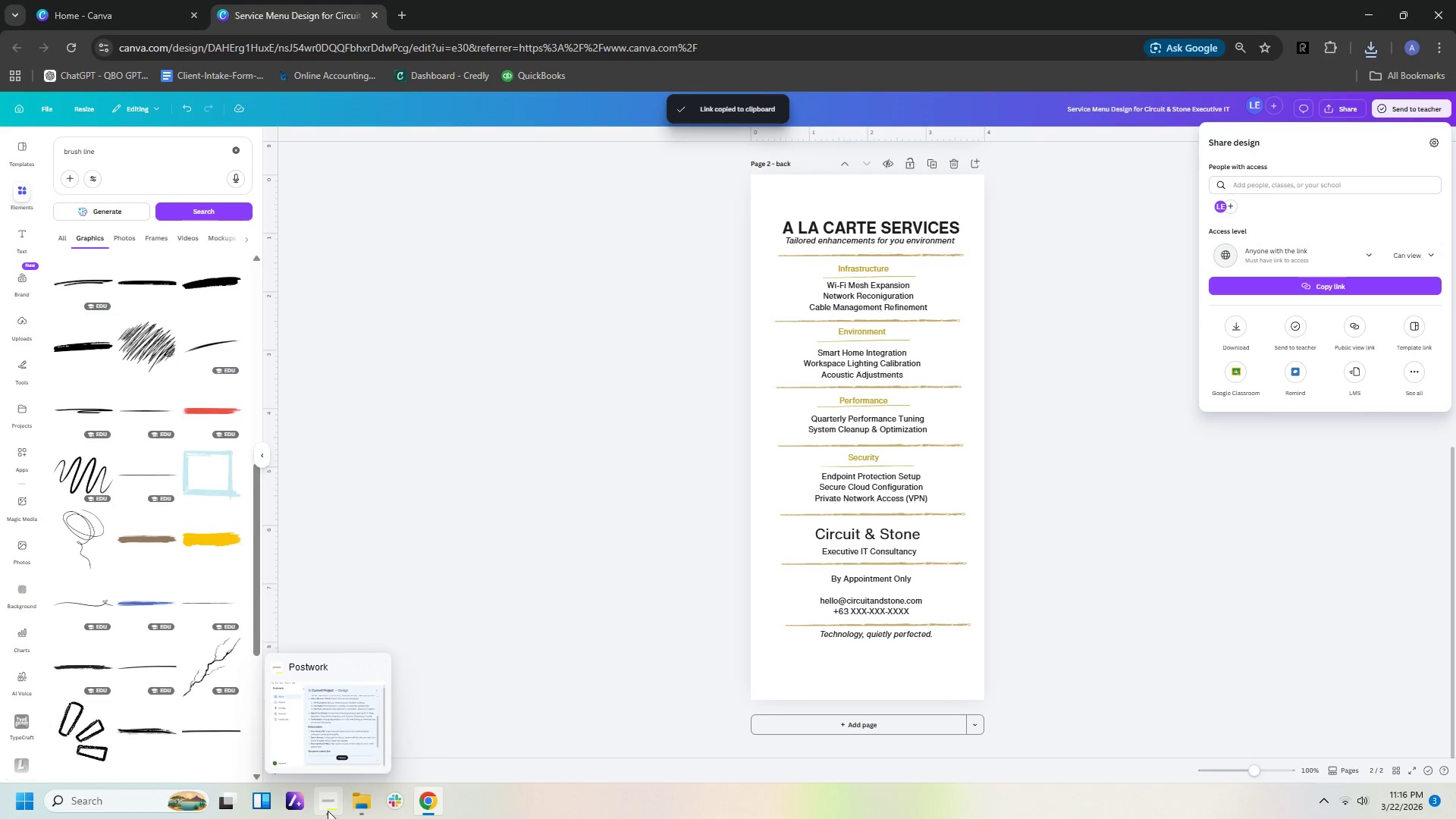 
wait(5.11)
 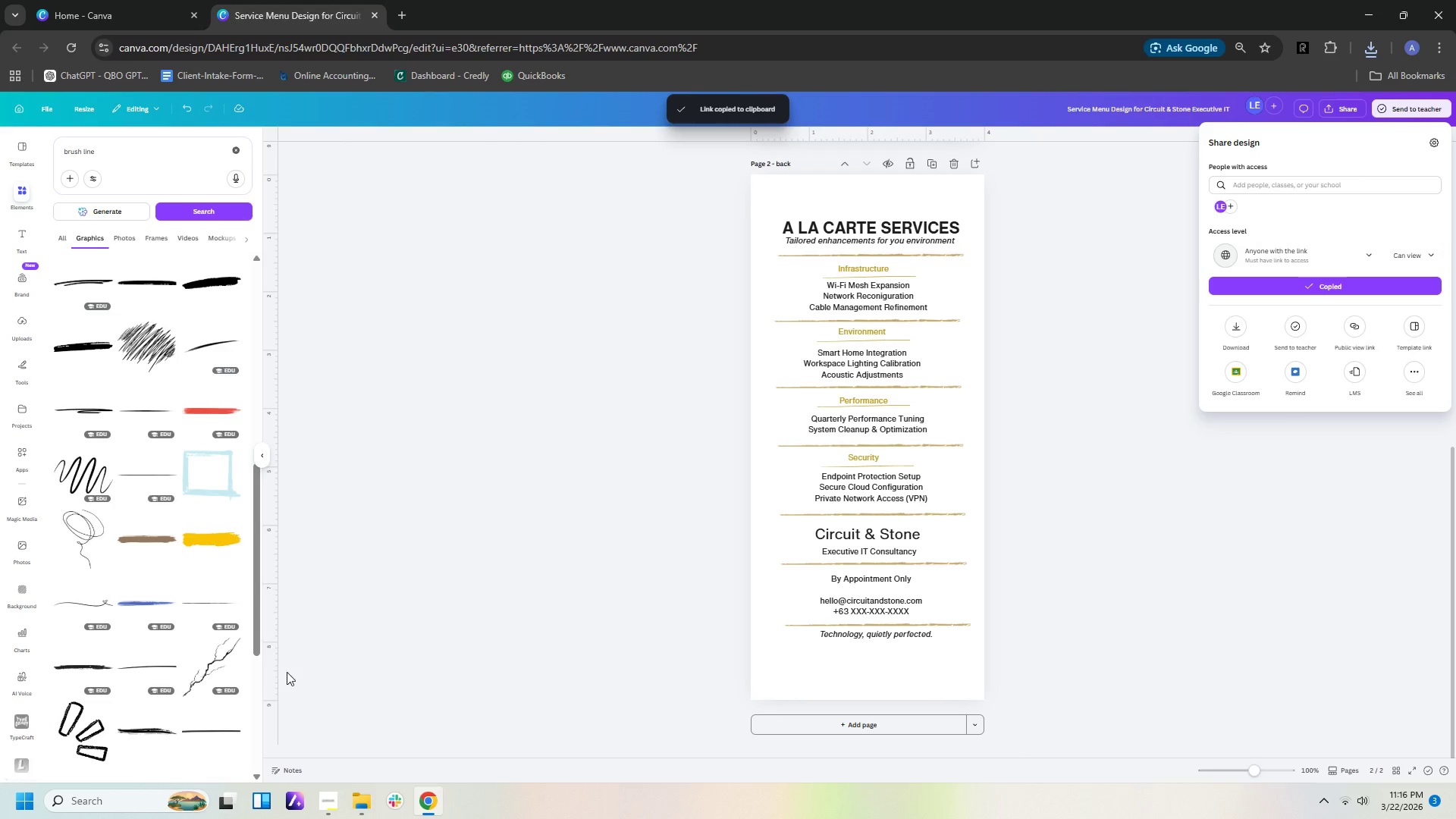 
left_click([328, 811])